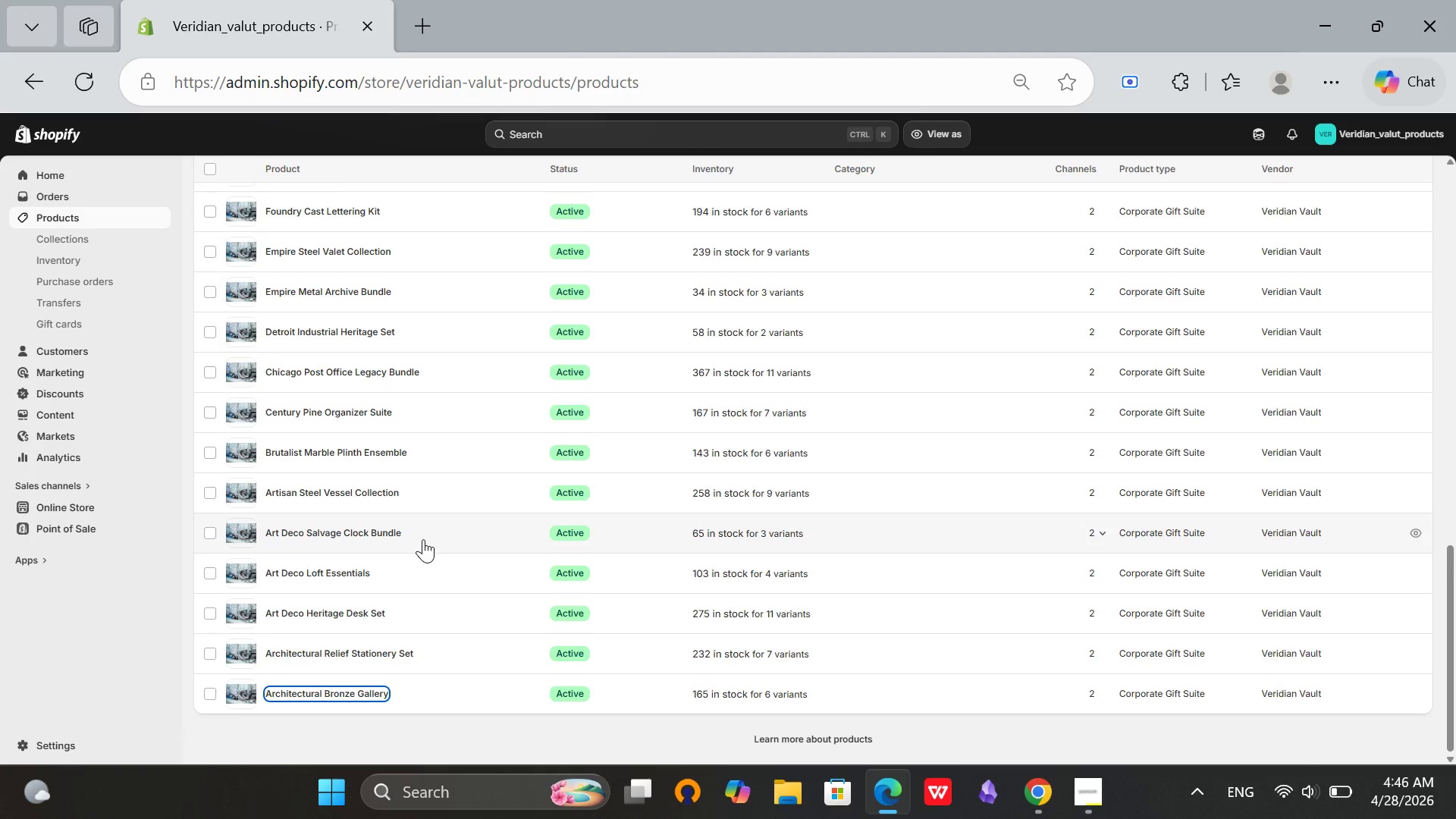 
scroll: coordinate [1428, 357], scroll_direction: down, amount: 12.0
 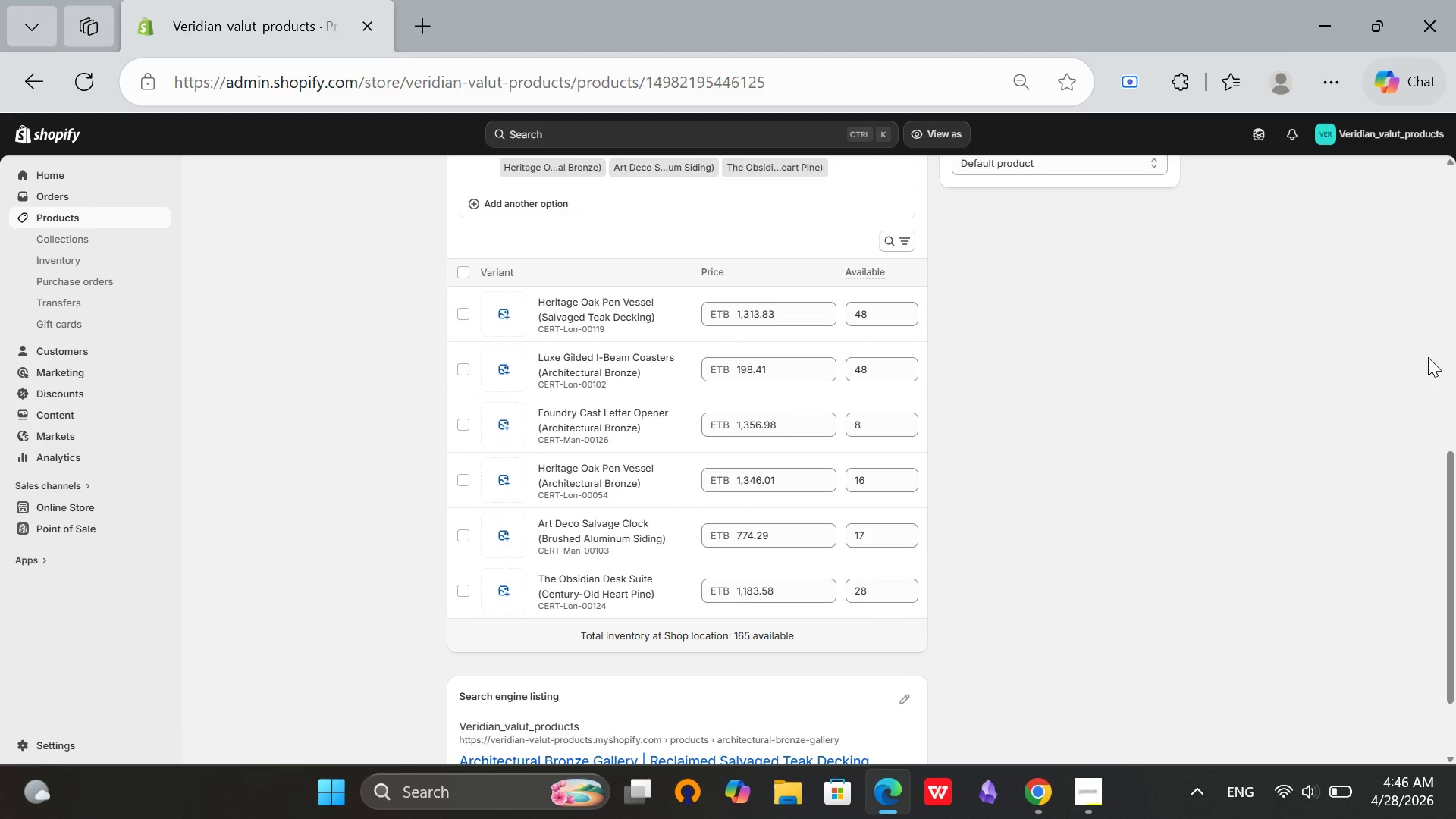 
scroll: coordinate [1428, 357], scroll_direction: up, amount: 2.0
 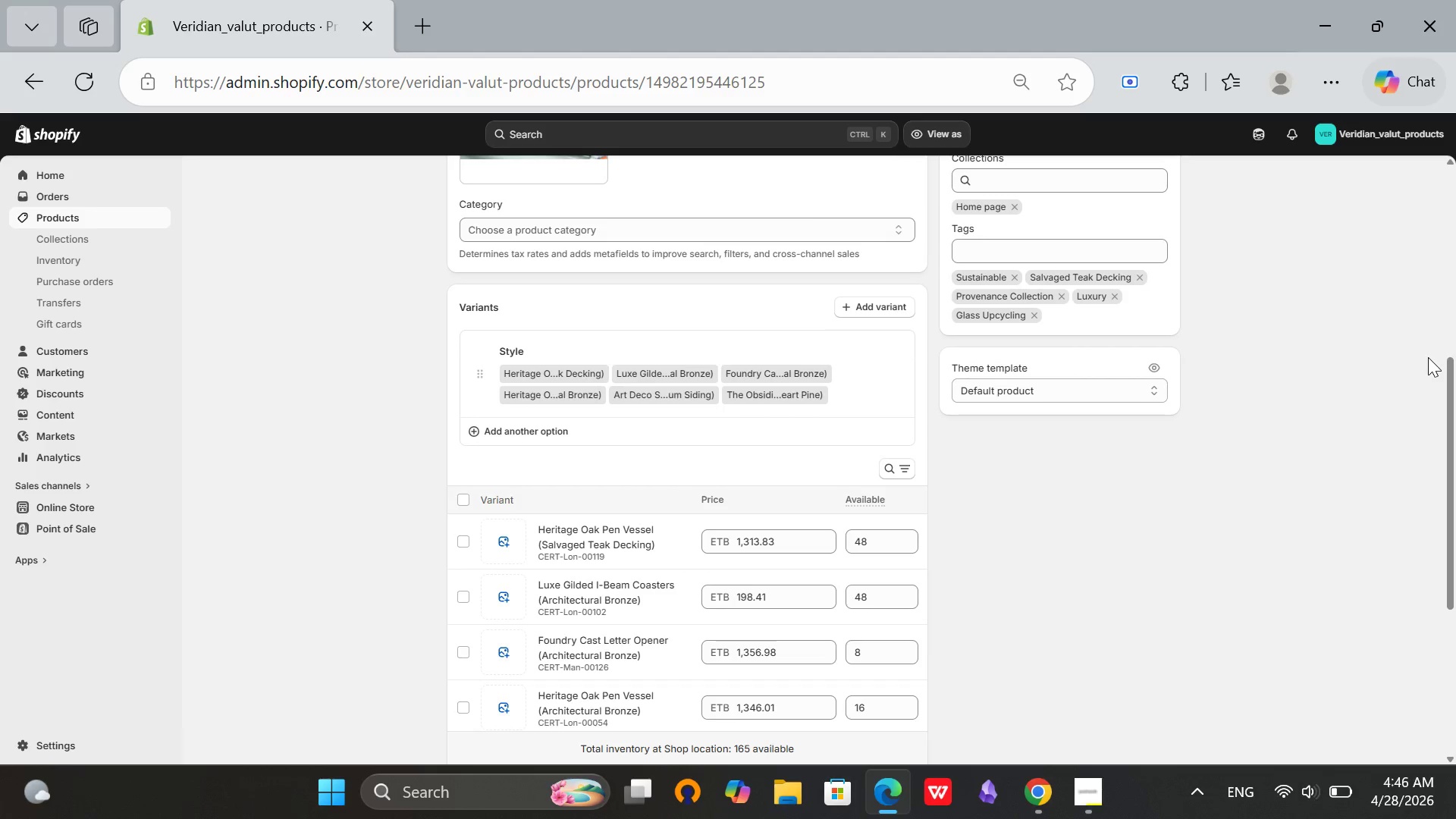 
scroll: coordinate [1428, 357], scroll_direction: down, amount: 4.0
 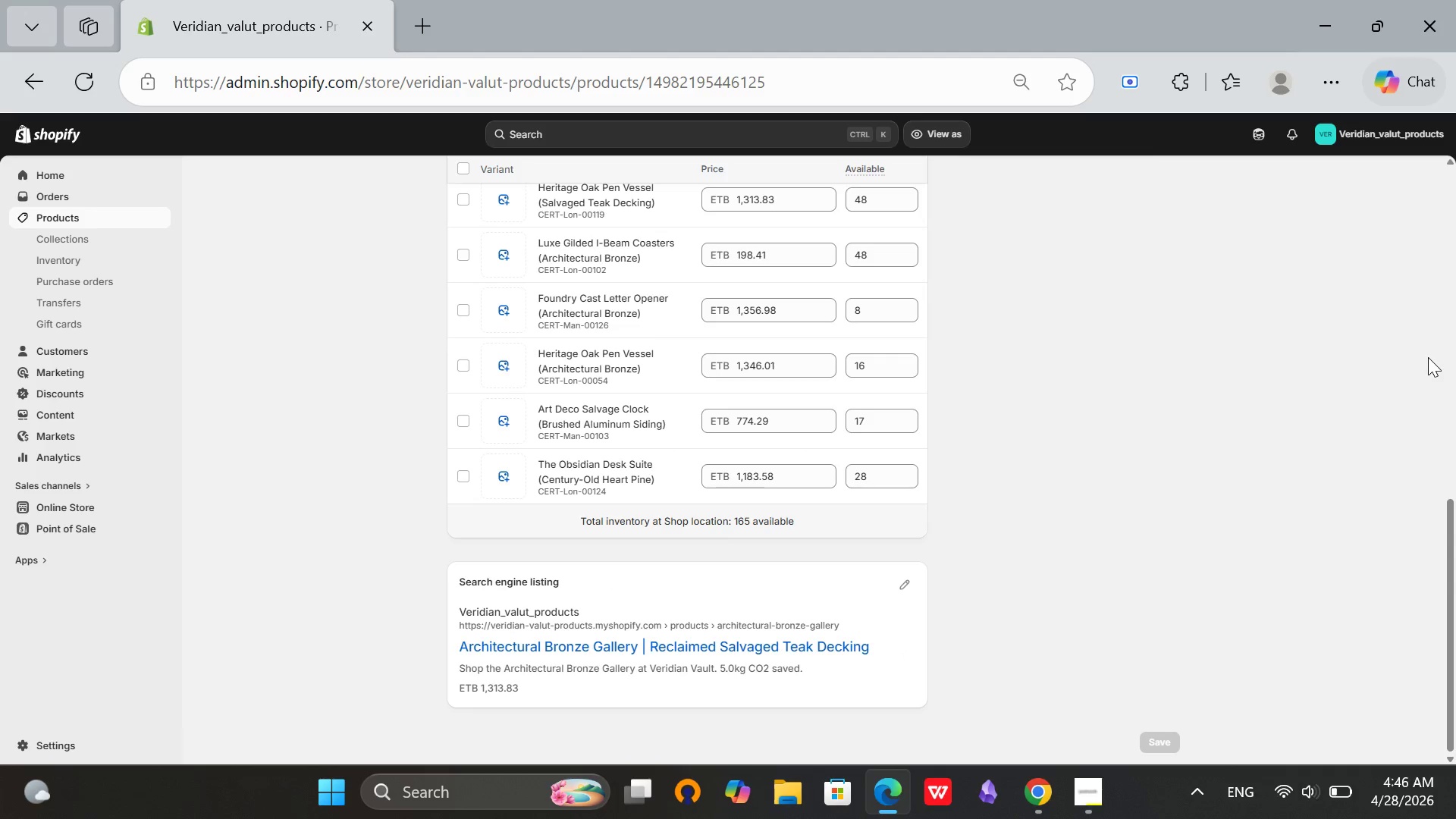 
scroll: coordinate [811, 364], scroll_direction: up, amount: 4.0
 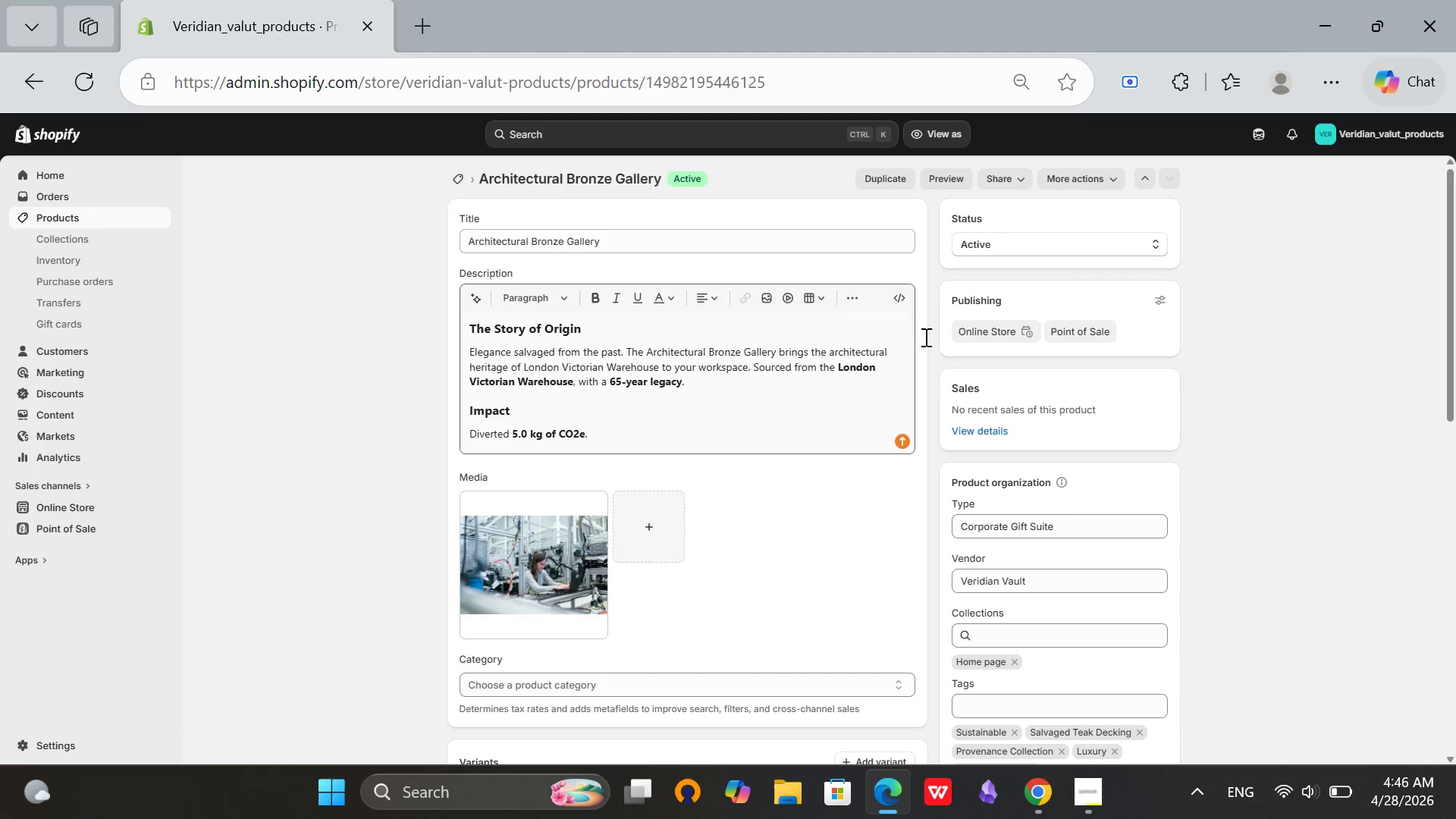 
scroll: coordinate [1200, 341], scroll_direction: down, amount: 9.0
 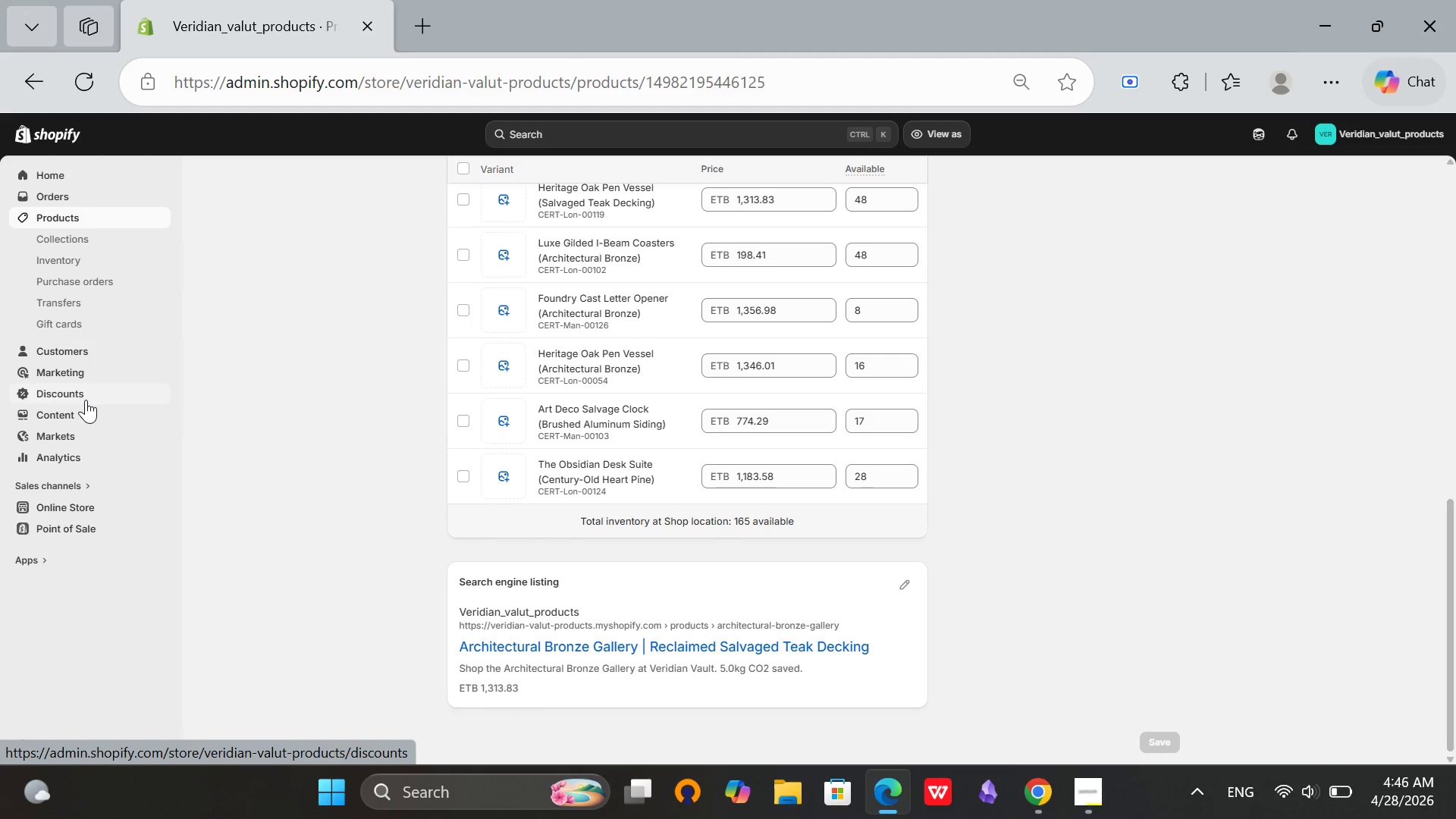 
wait(15.05)
 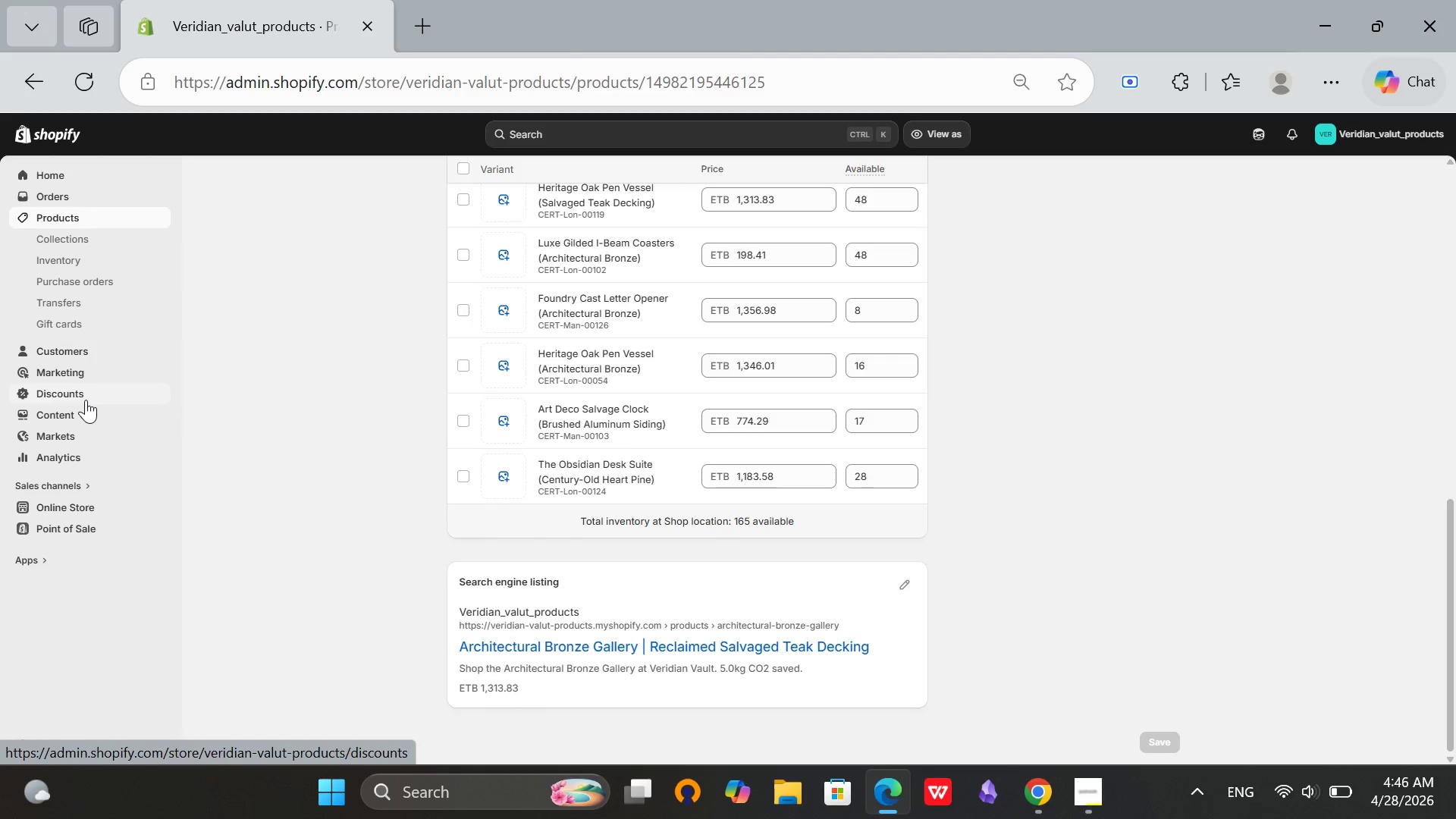 
left_click([48, 734])
 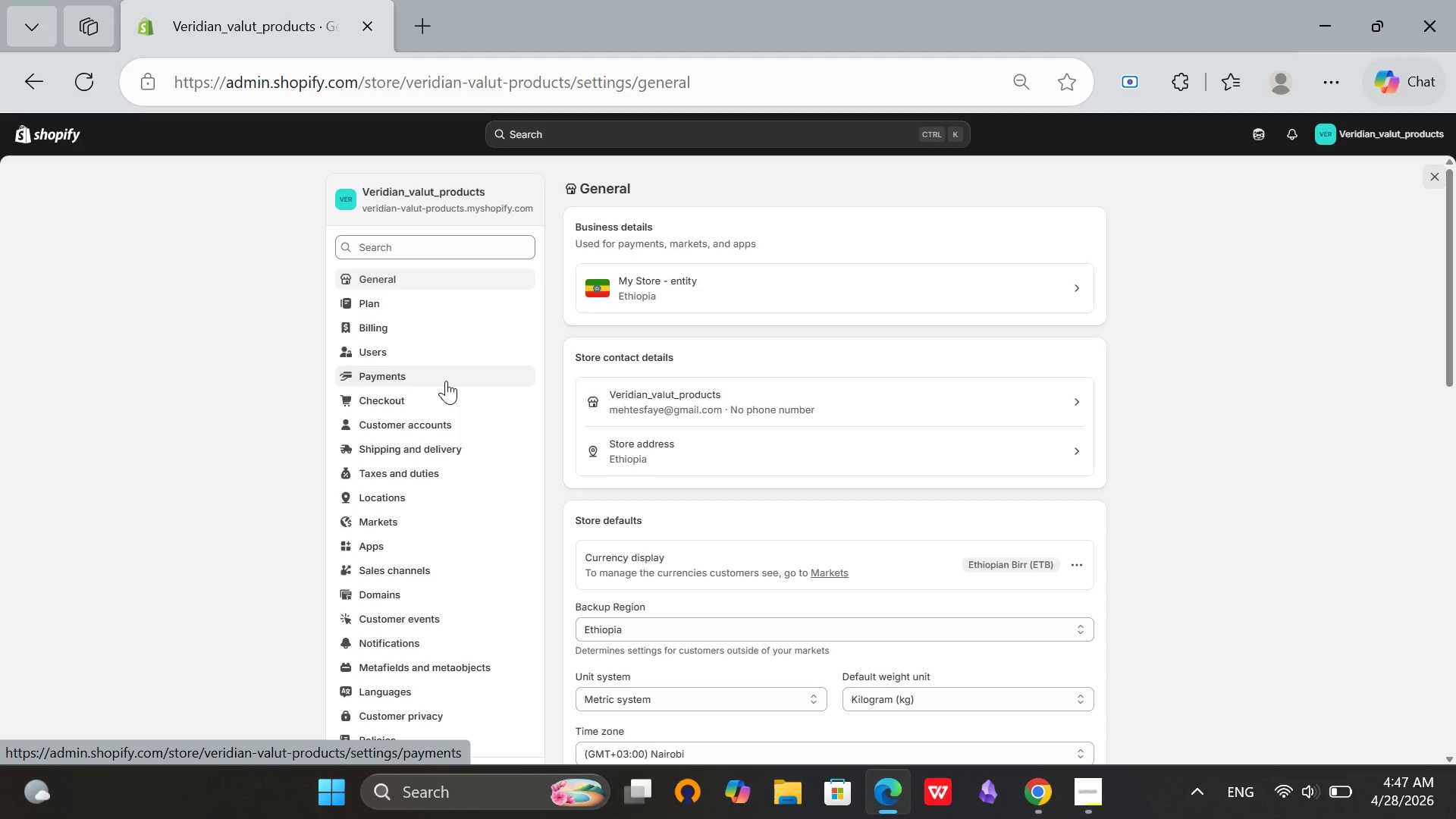 
wait(21.11)
 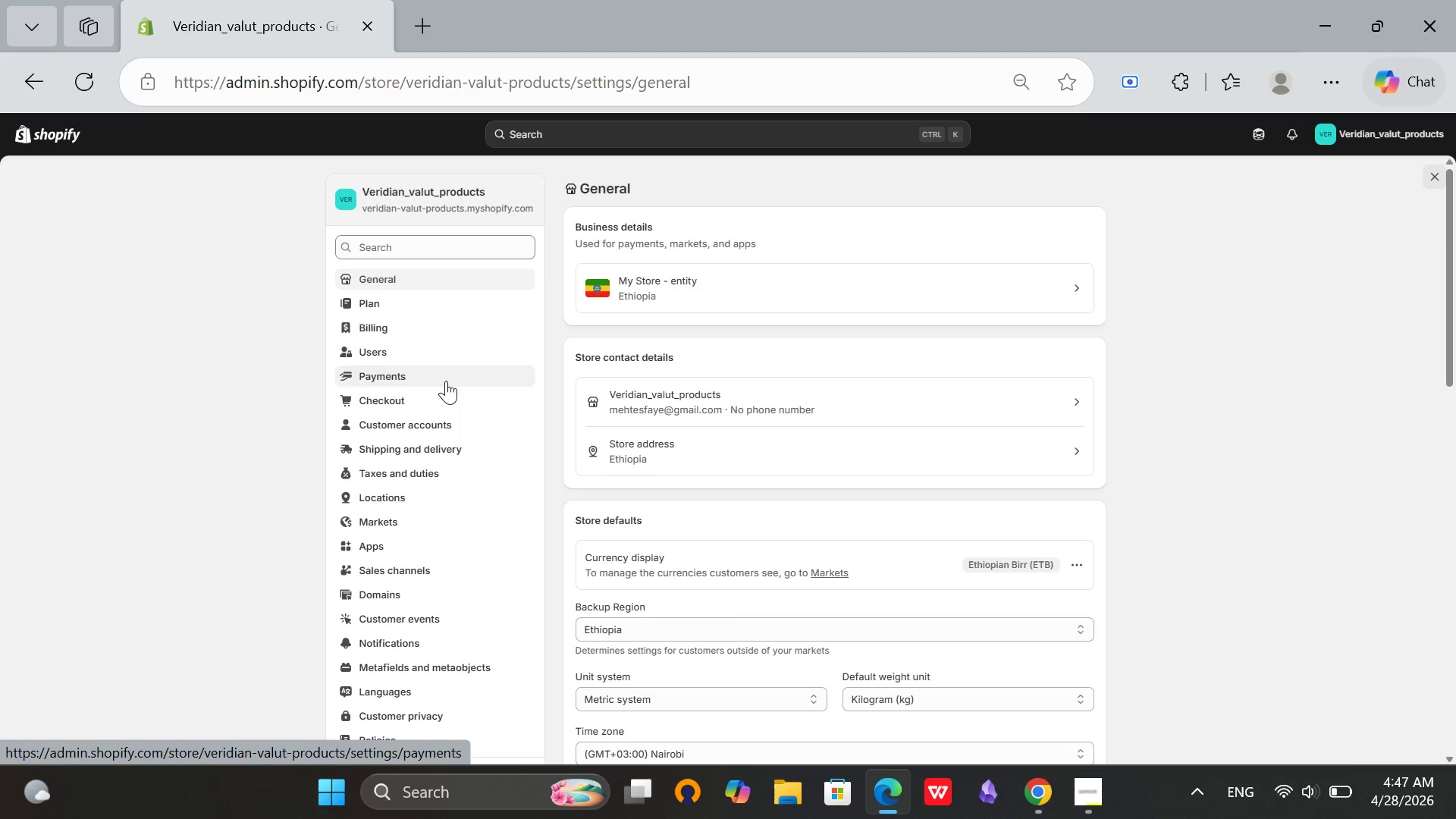 
left_click([837, 281])
 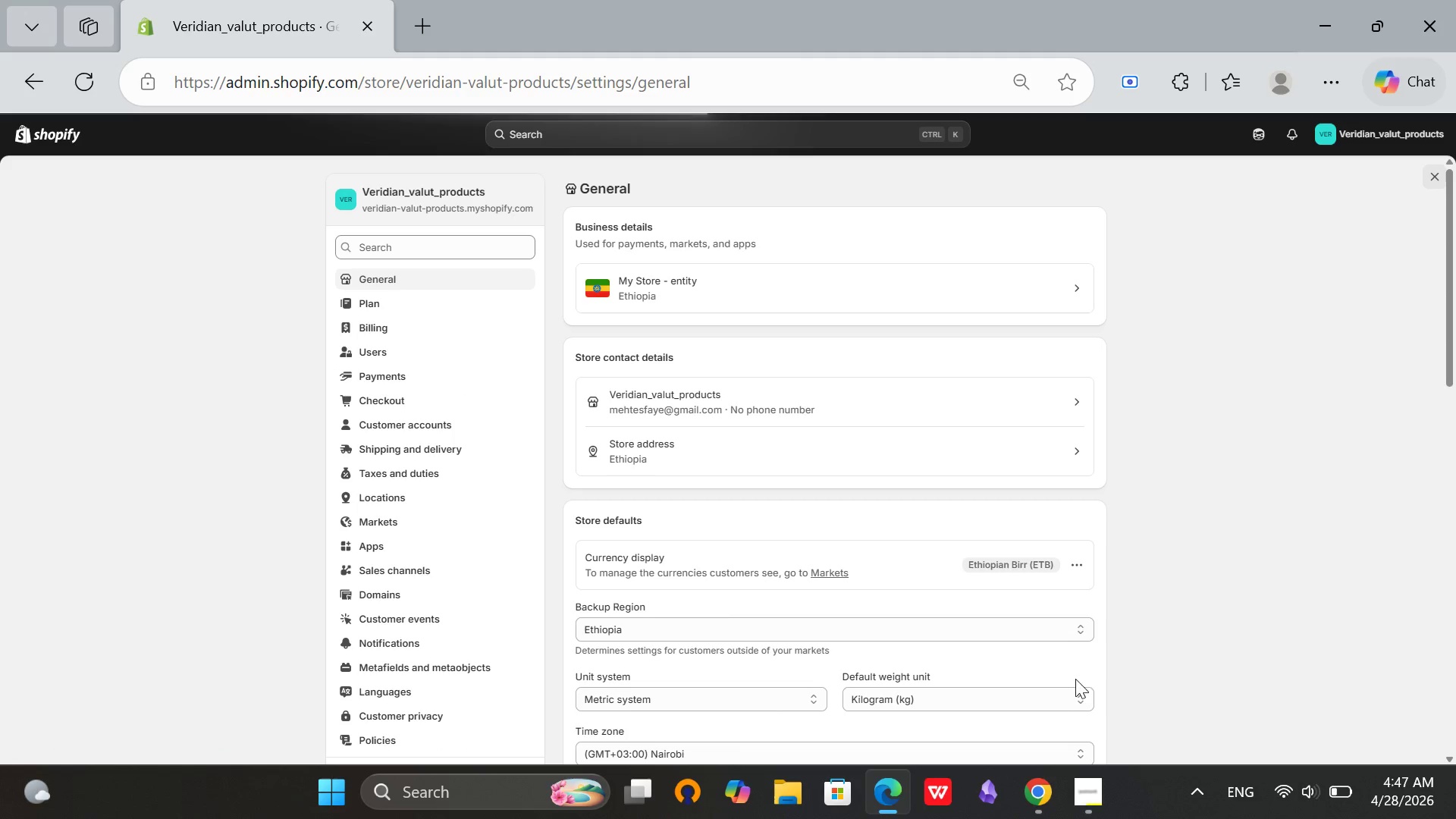 
left_click([1081, 802])